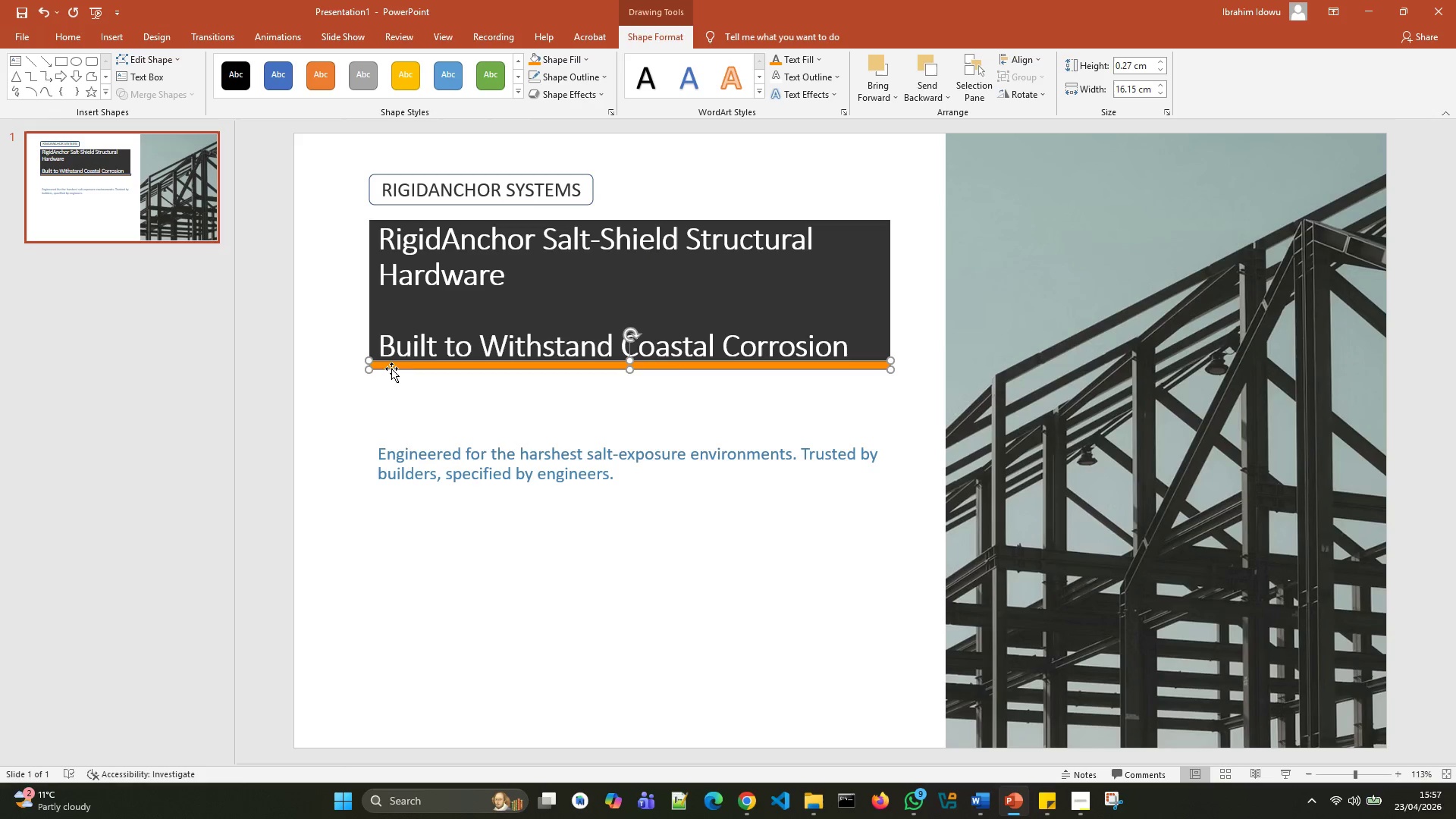 
left_click([372, 395])
 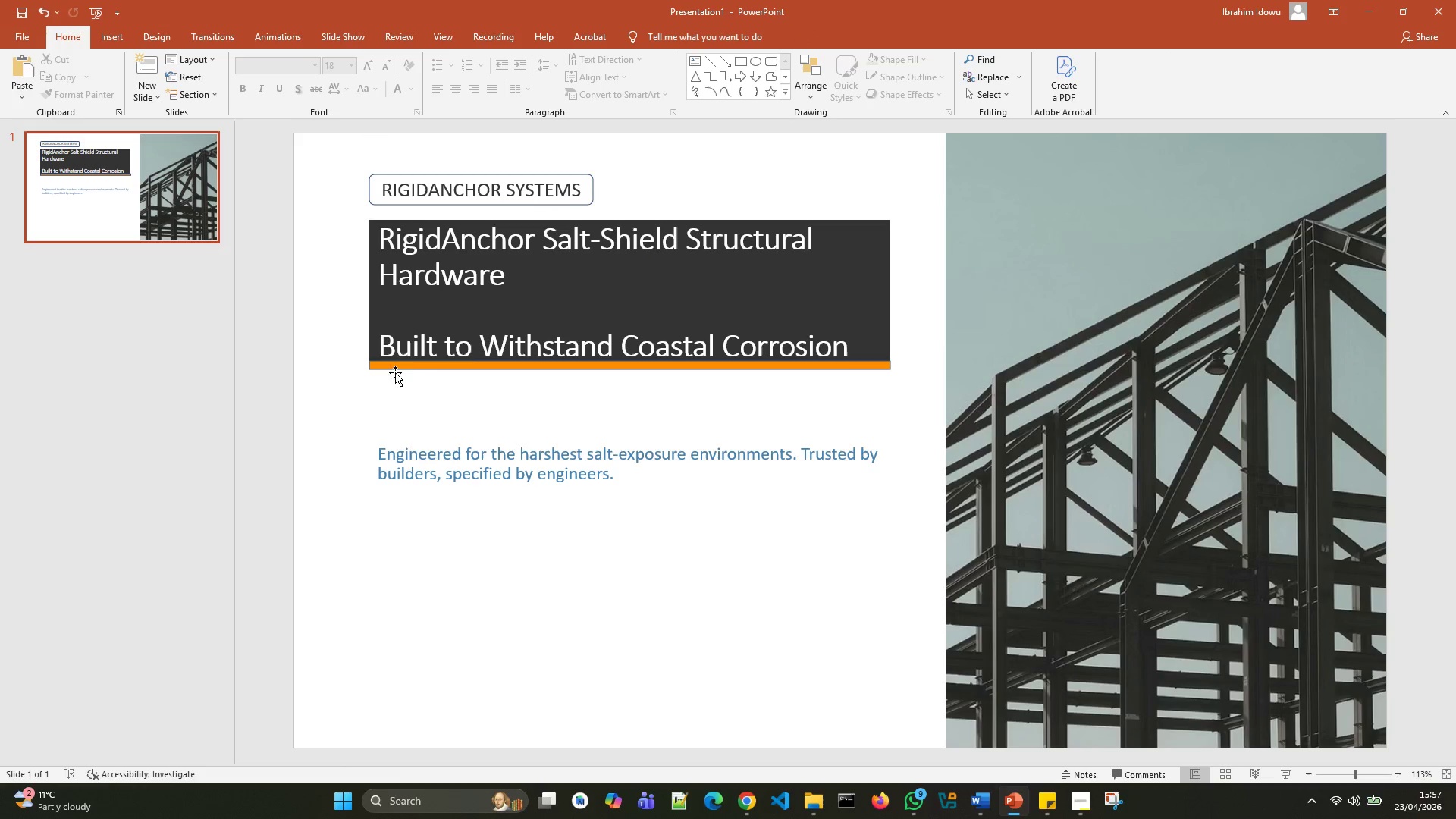 
left_click([433, 366])
 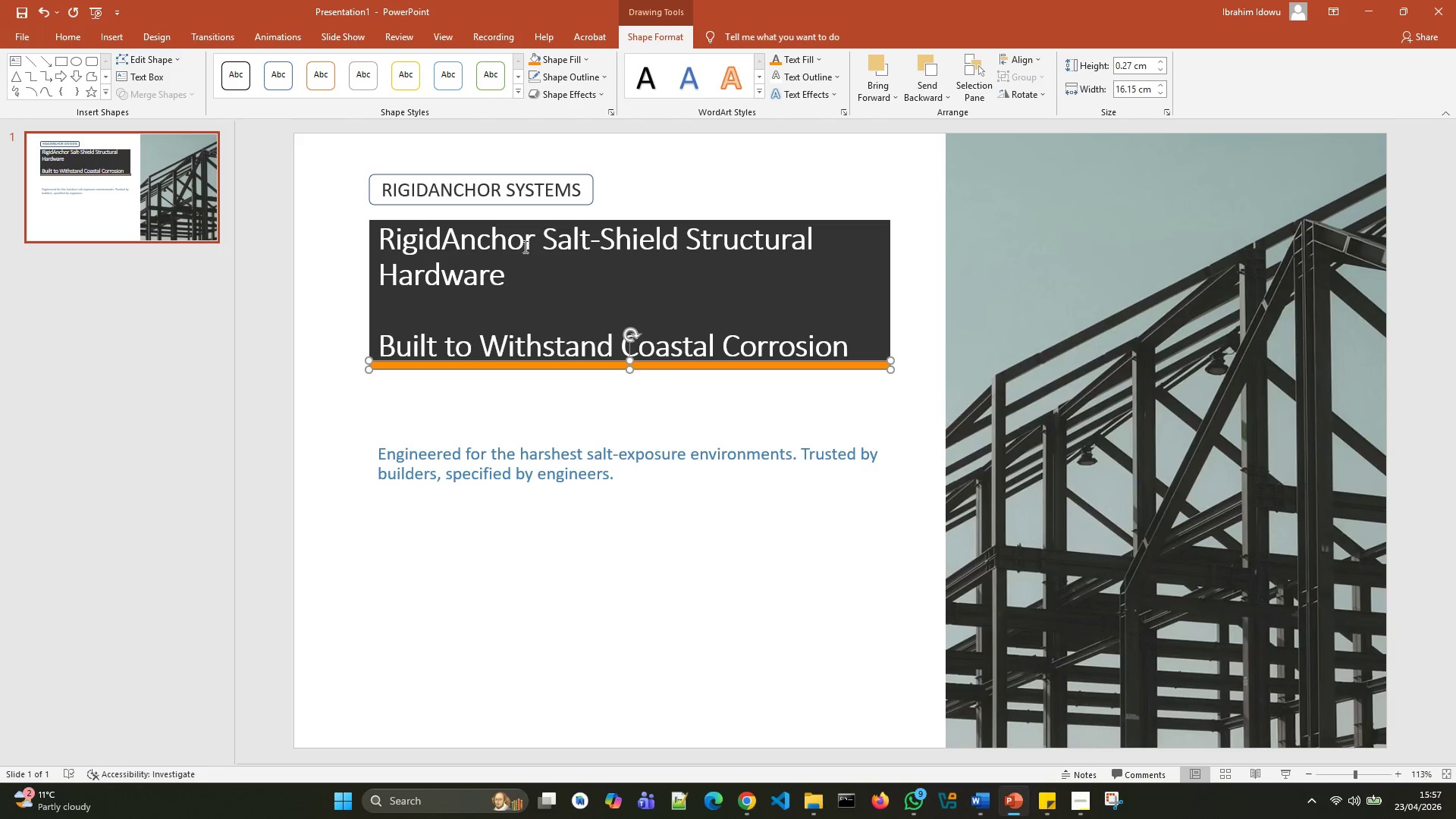 
mouse_move([594, 93])
 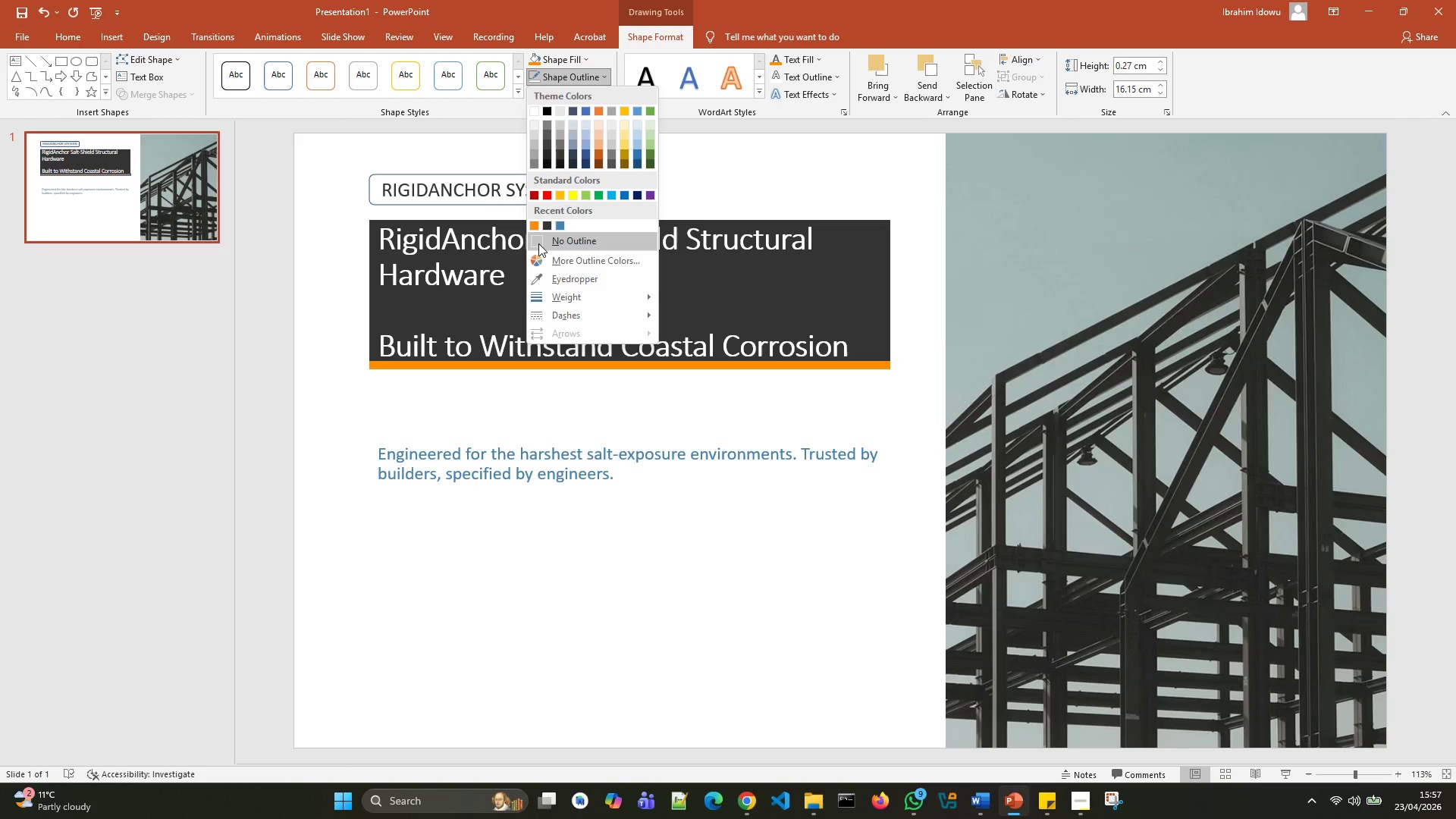 
left_click([538, 243])
 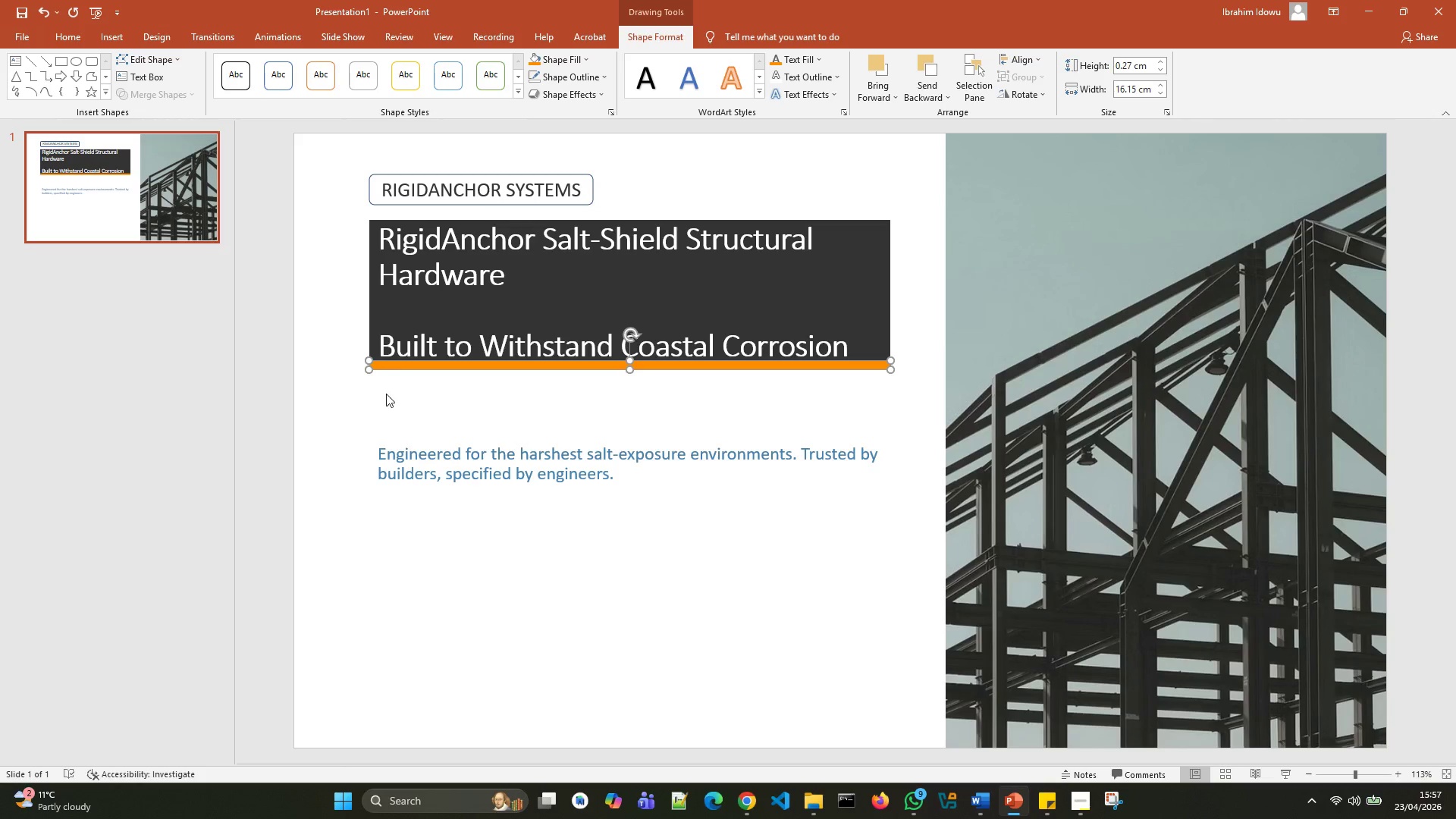 
left_click([385, 396])
 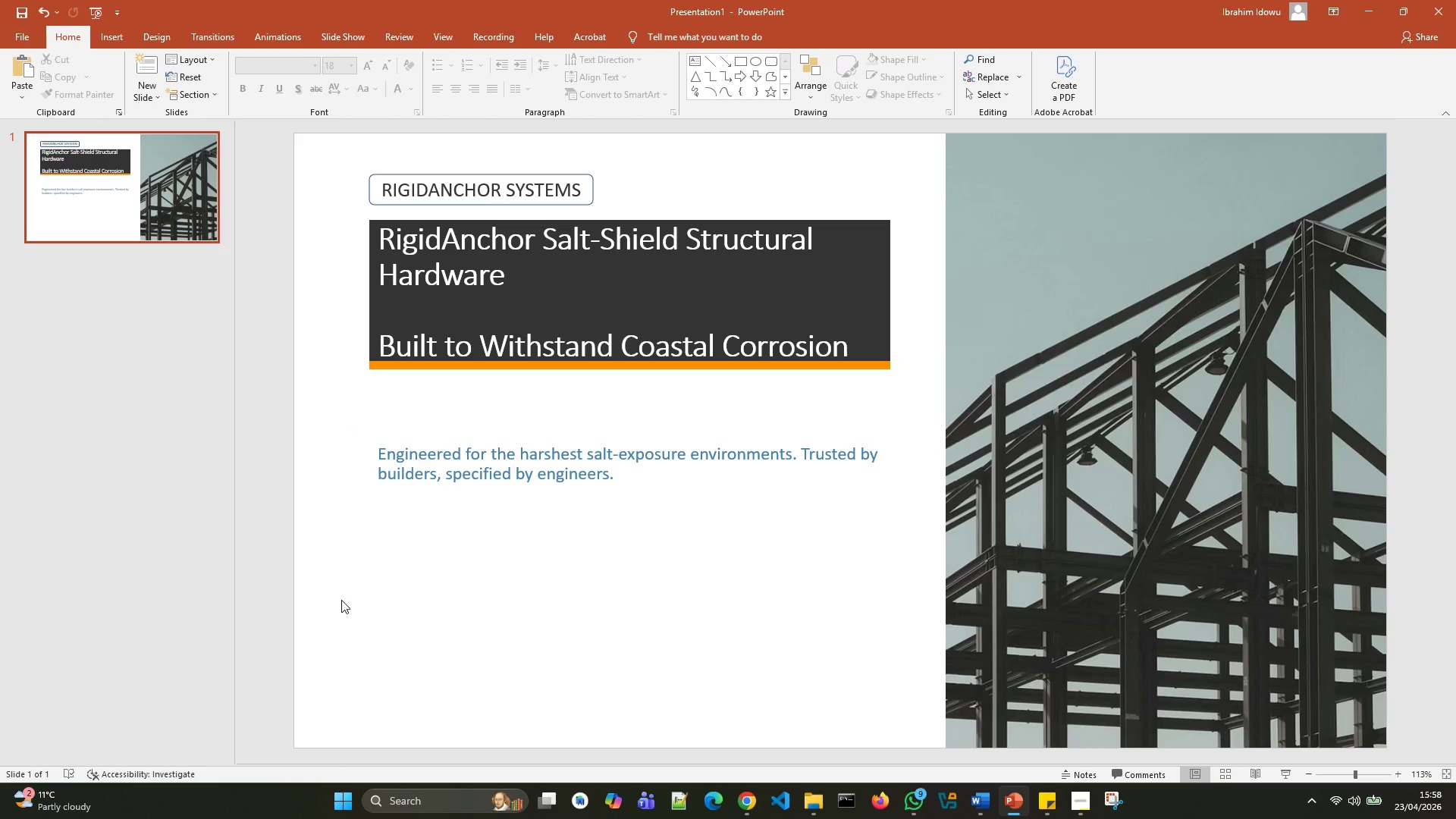 
wait(11.51)
 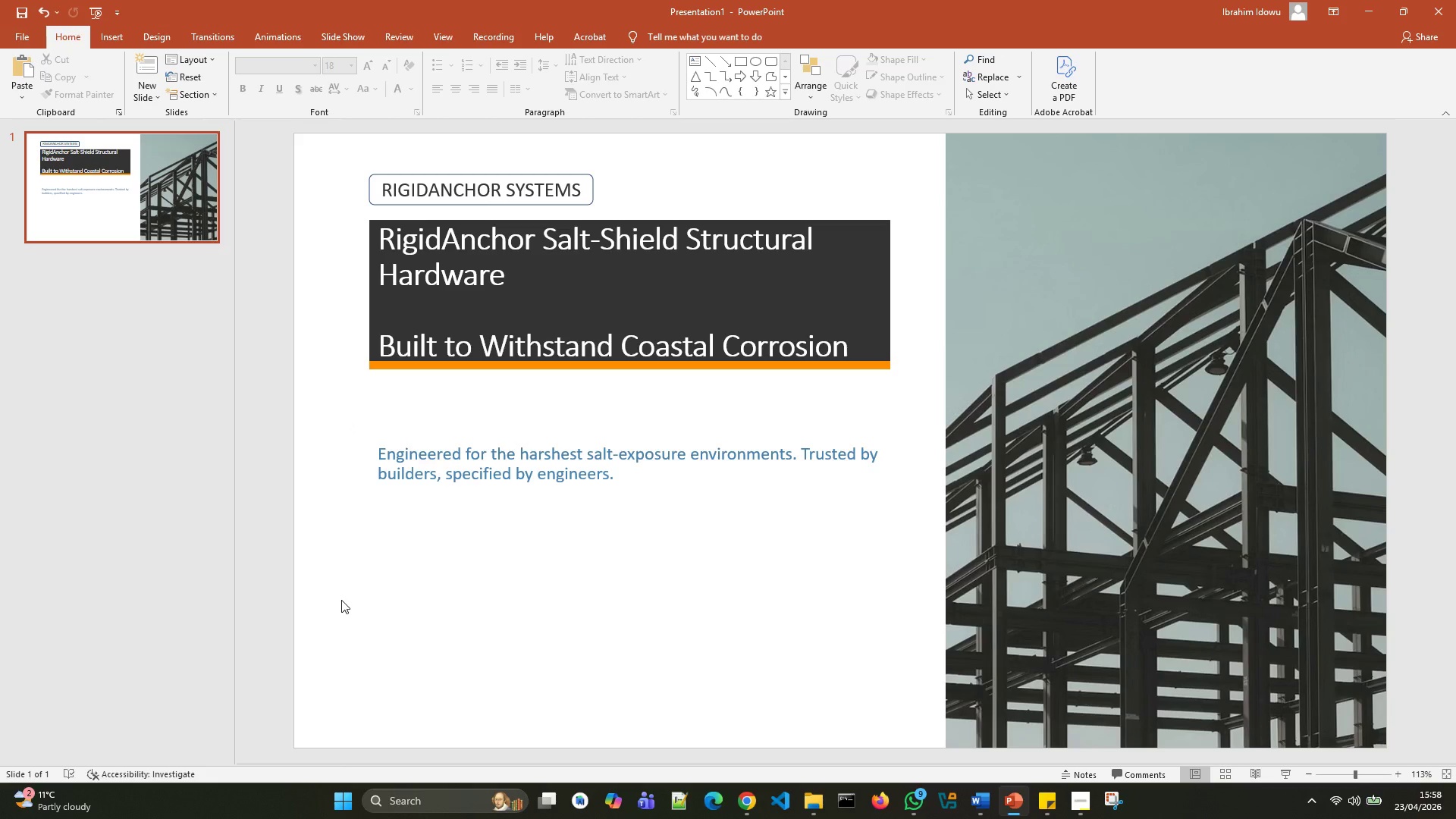 
left_click([576, 363])
 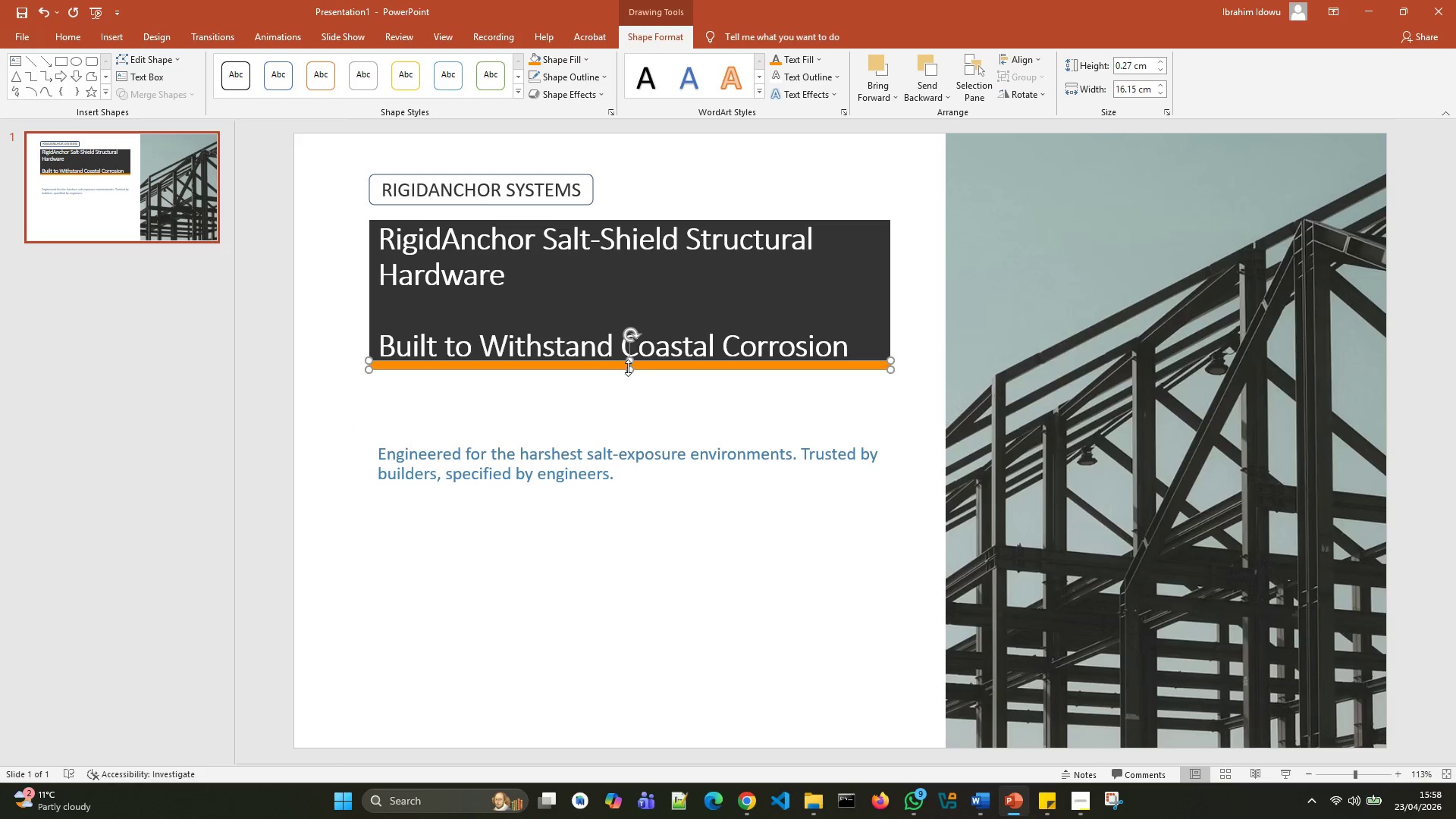 
left_click_drag(start_coordinate=[629, 369], to_coordinate=[635, 362])
 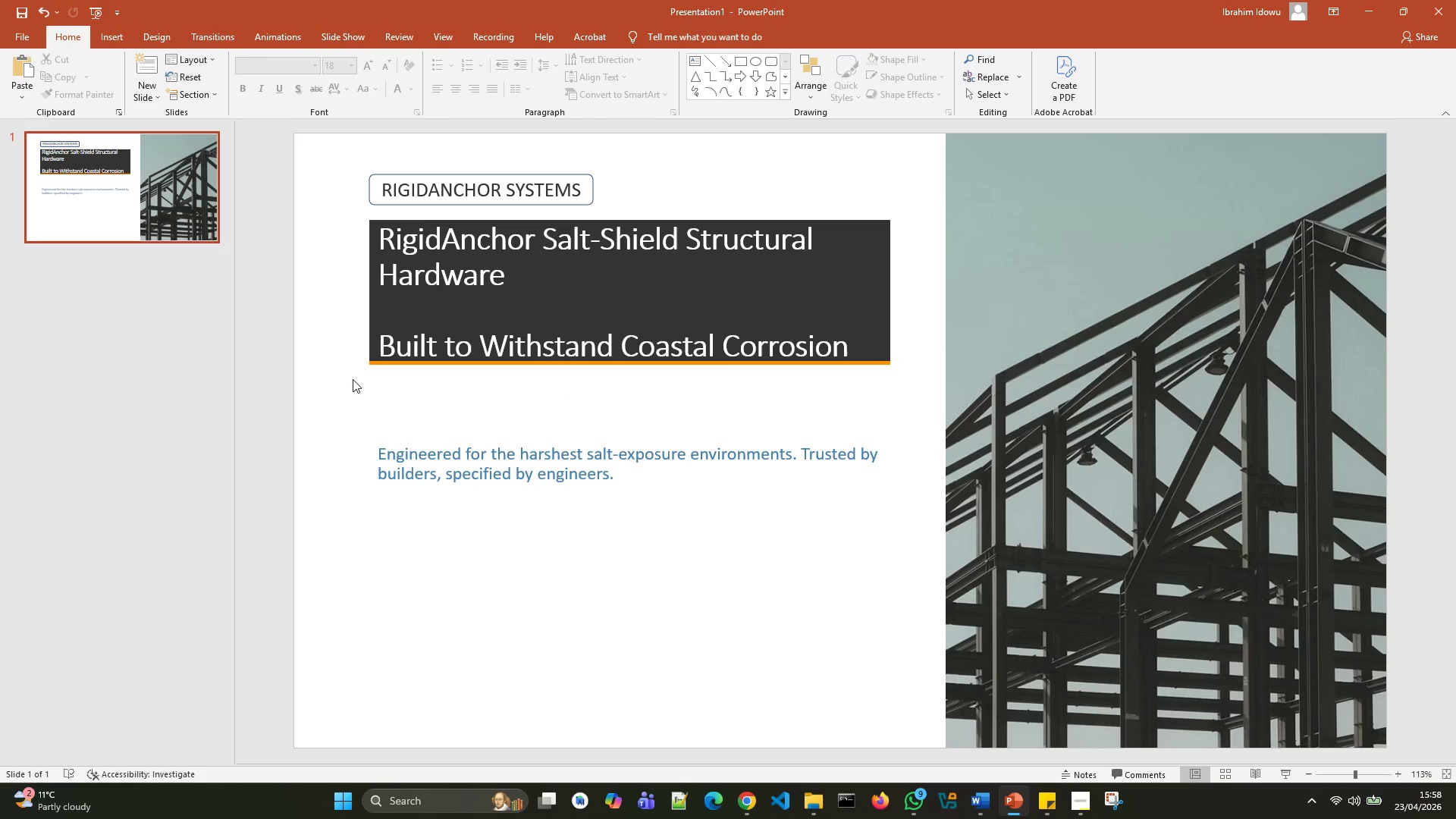 
wait(14.44)
 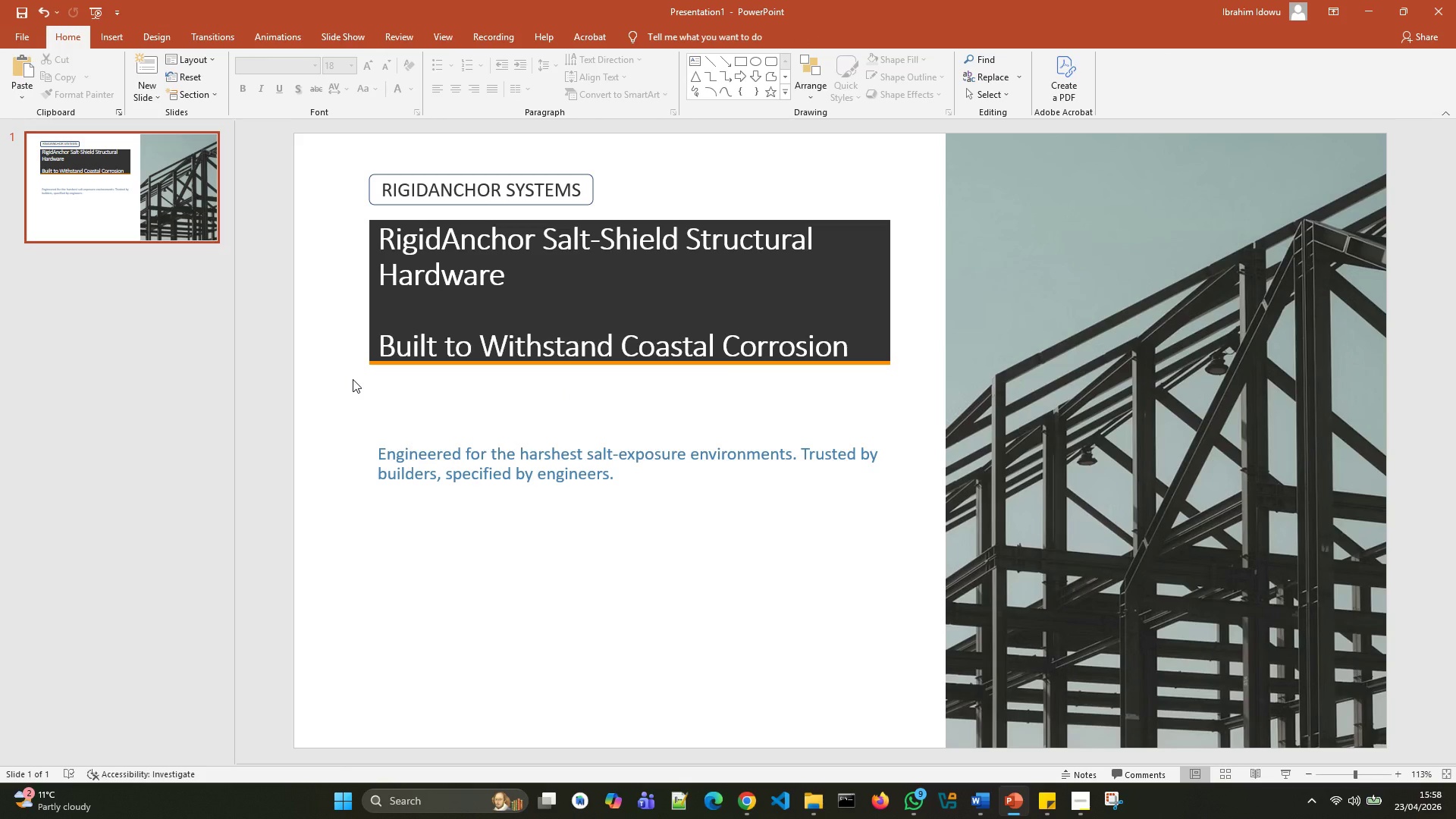 
key(Control+S)
 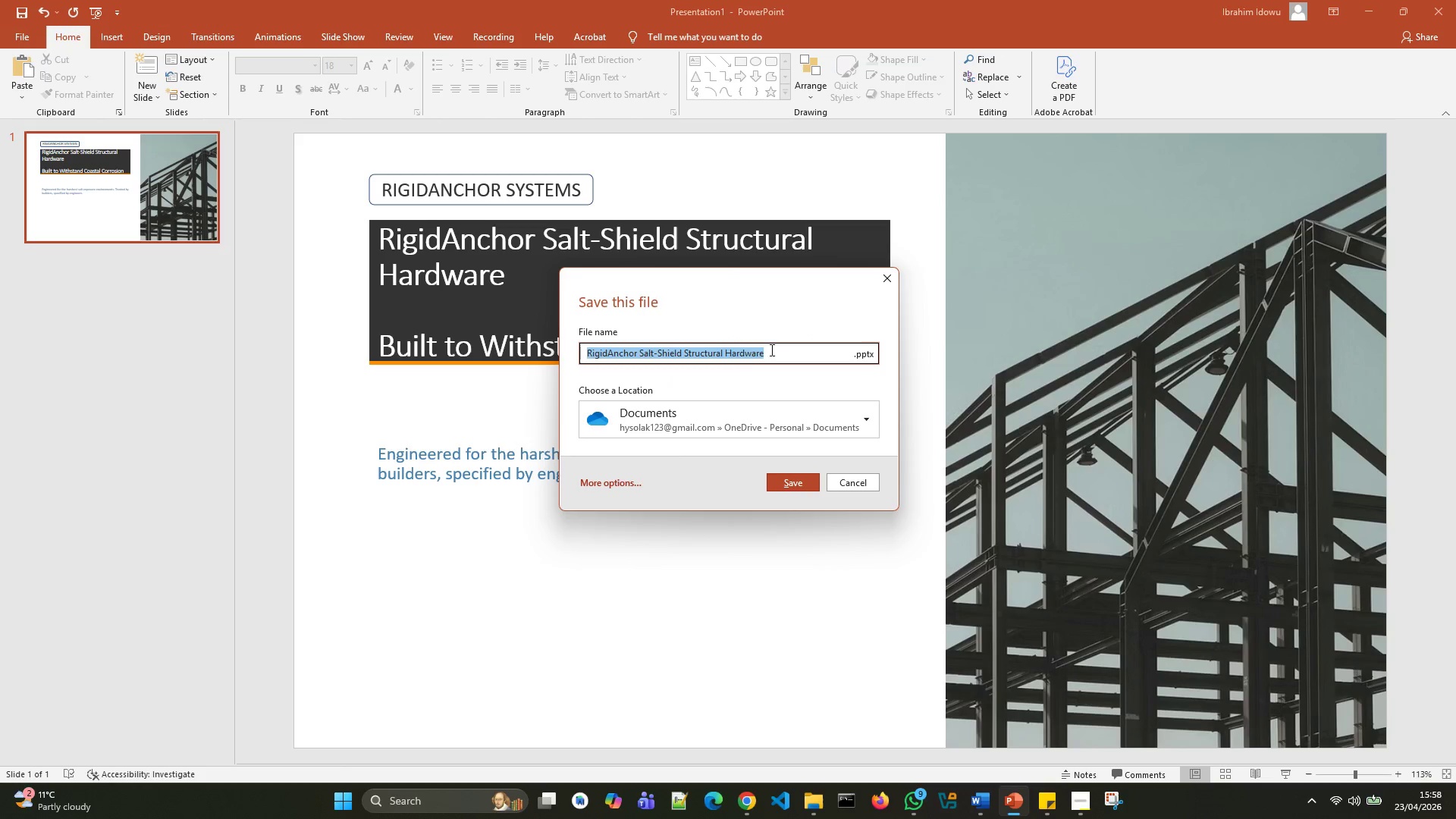 
left_click([777, 355])
 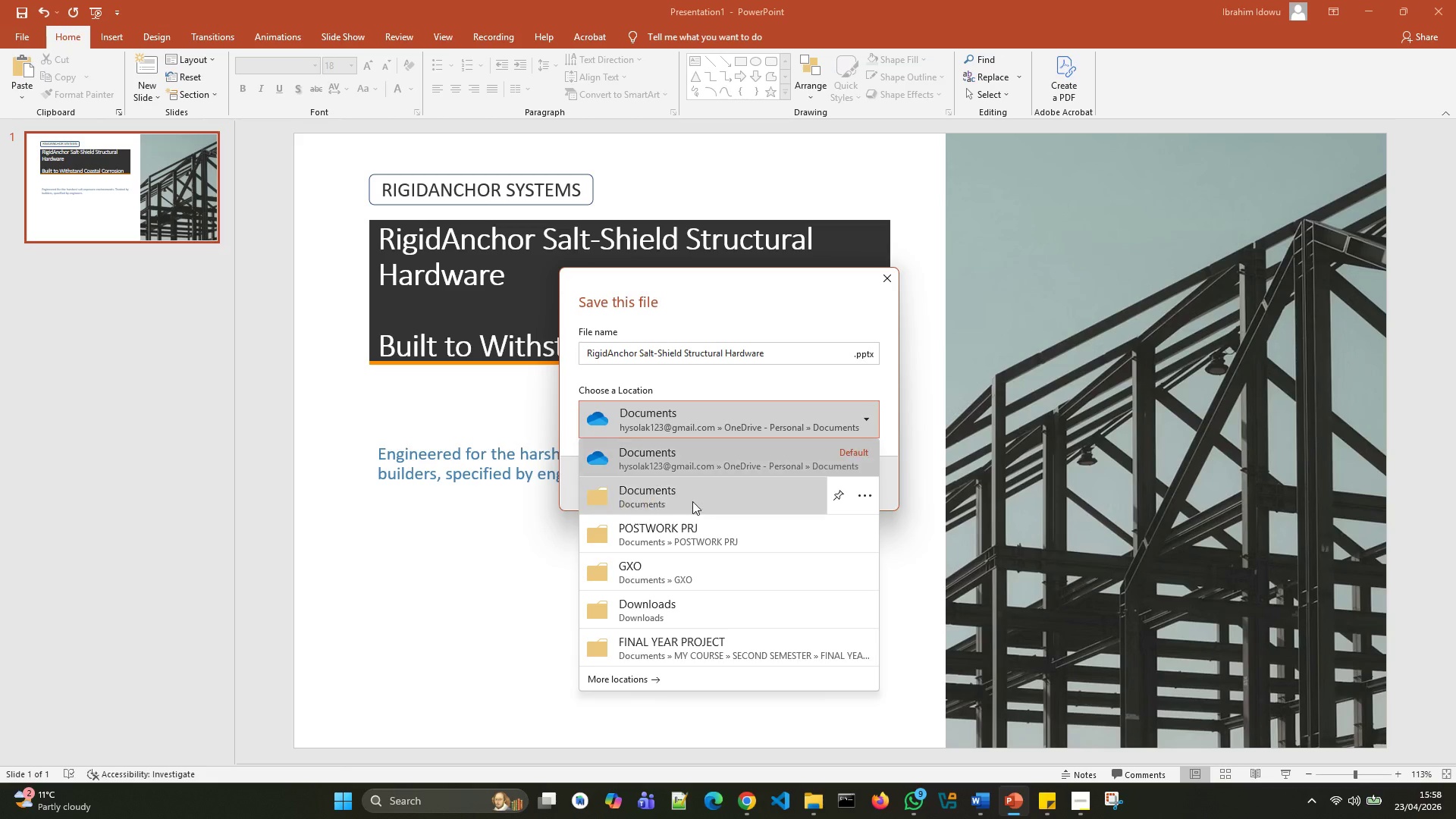 
left_click([677, 527])
 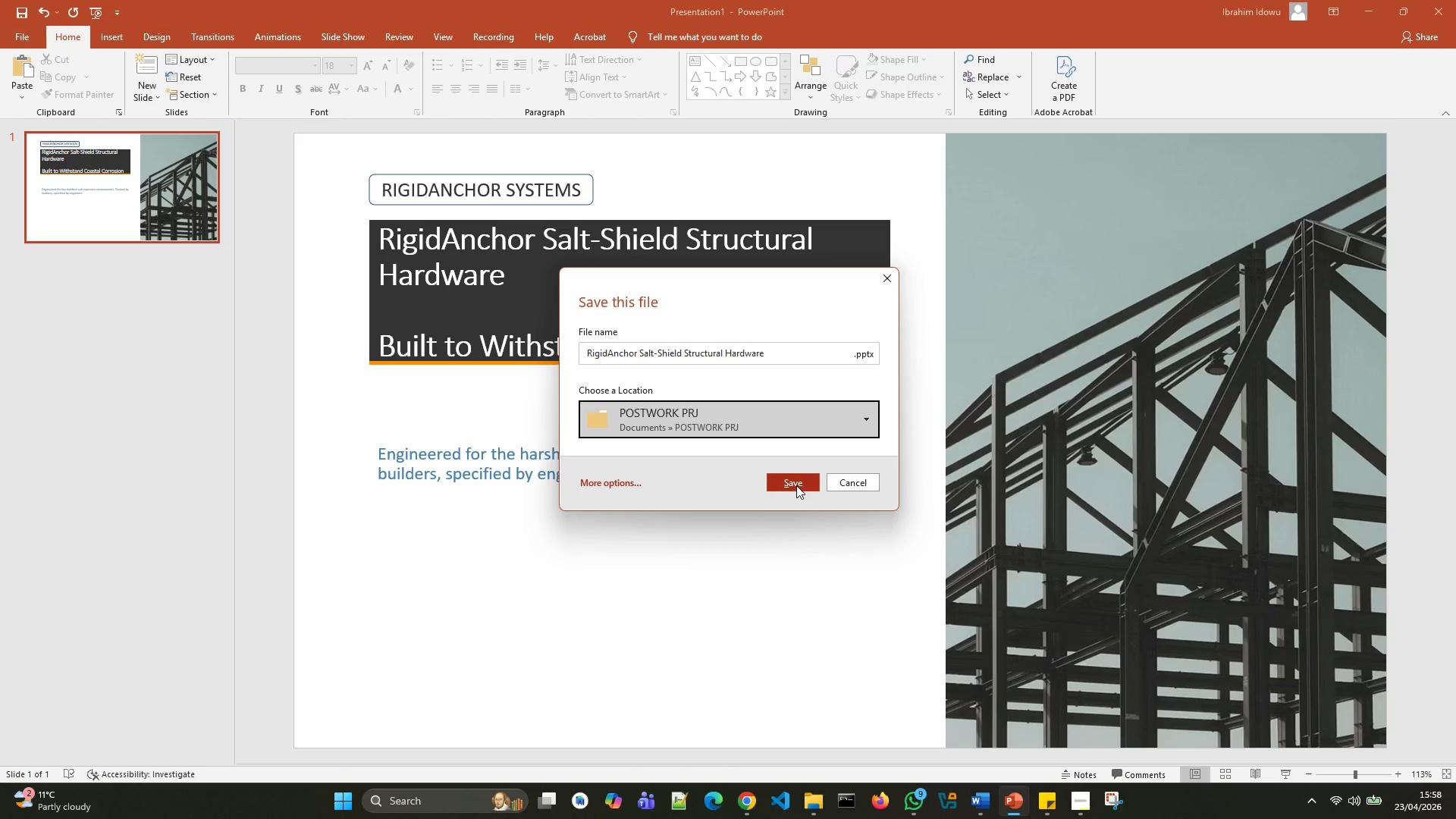 
left_click([796, 485])